 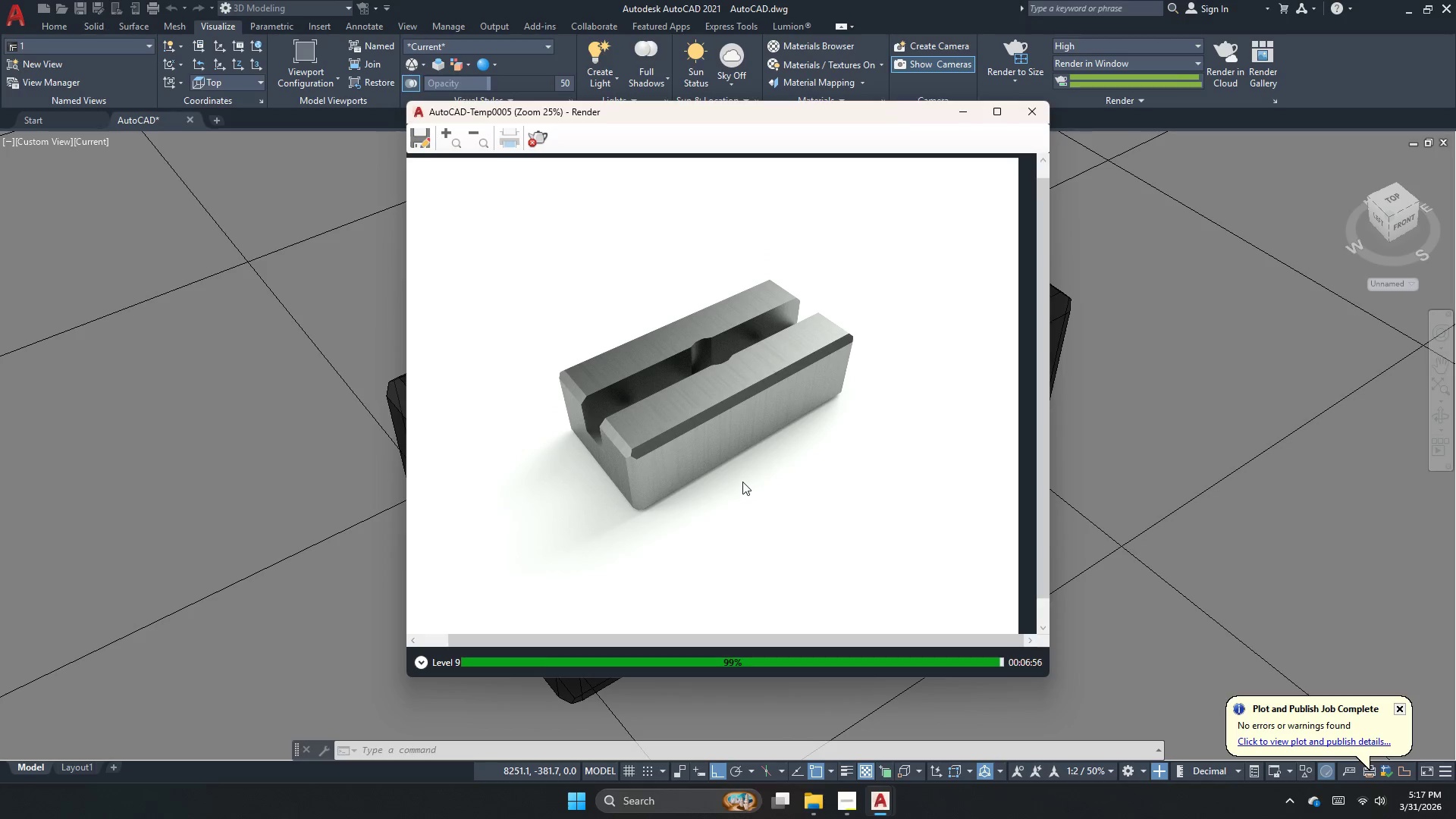 
scroll: coordinate [613, 361], scroll_direction: up, amount: 1.0
 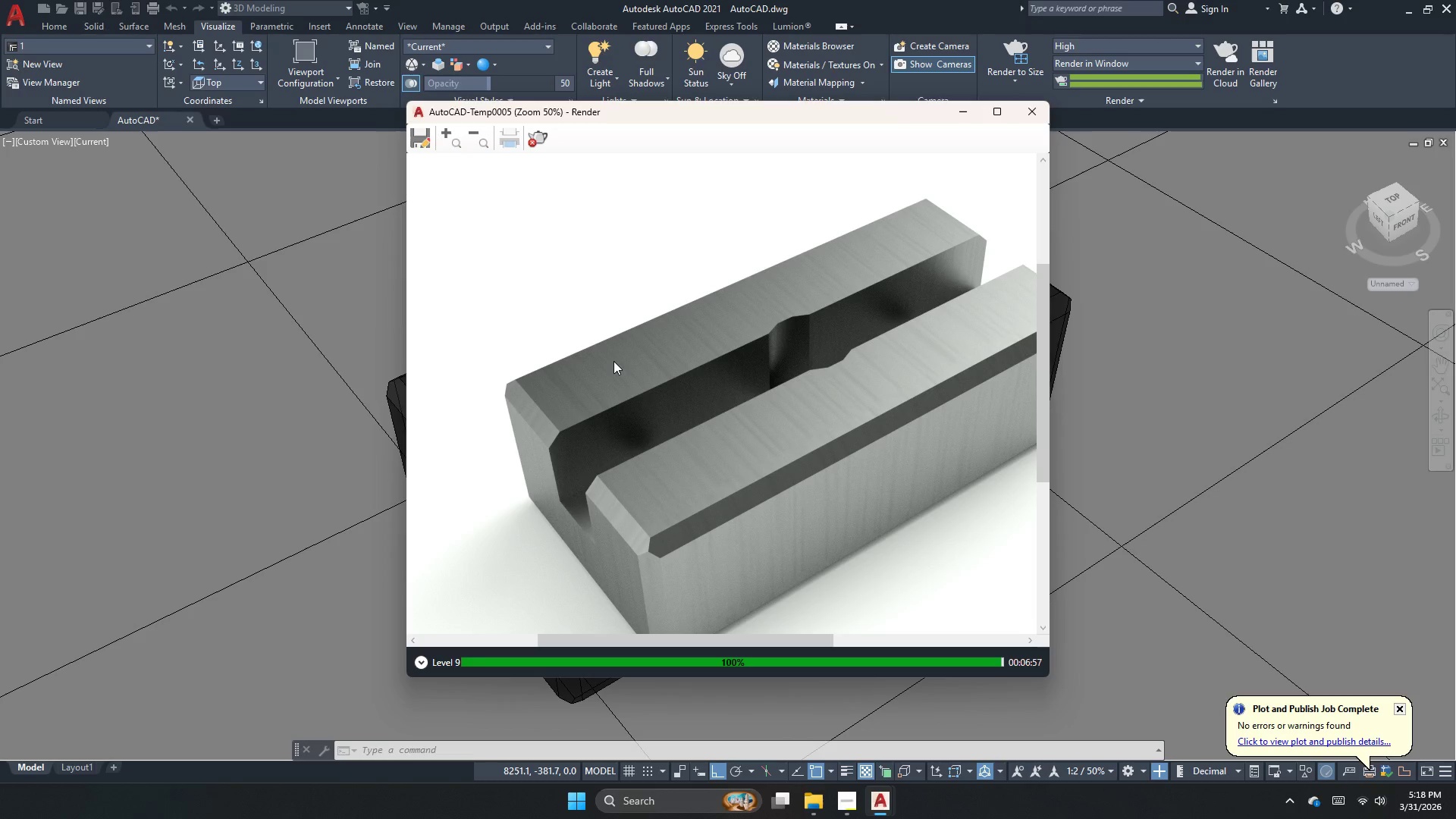 
scroll: coordinate [613, 361], scroll_direction: down, amount: 2.0
 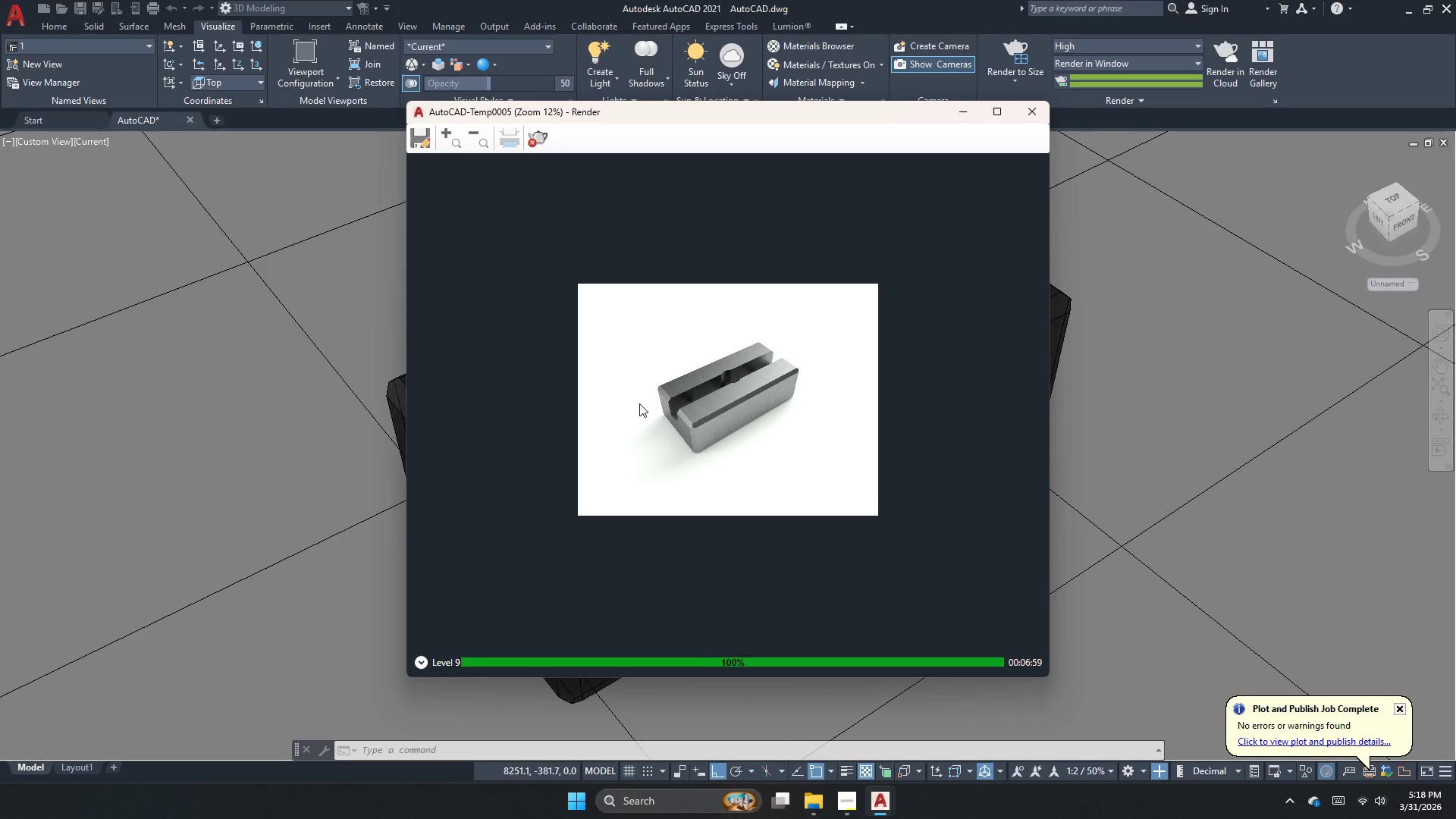 
scroll: coordinate [643, 403], scroll_direction: up, amount: 1.0
 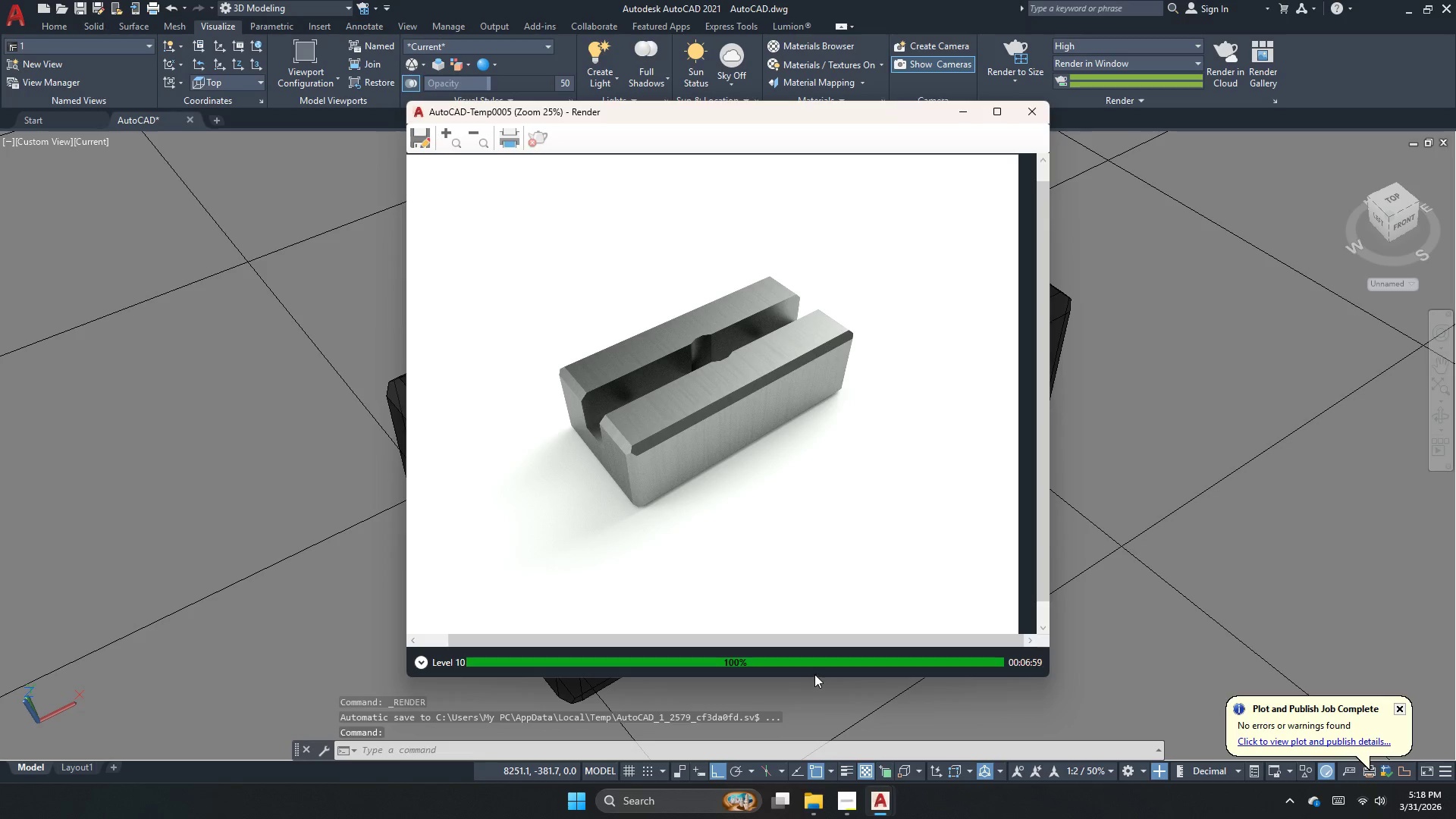 
scroll: coordinate [723, 502], scroll_direction: down, amount: 2.0
 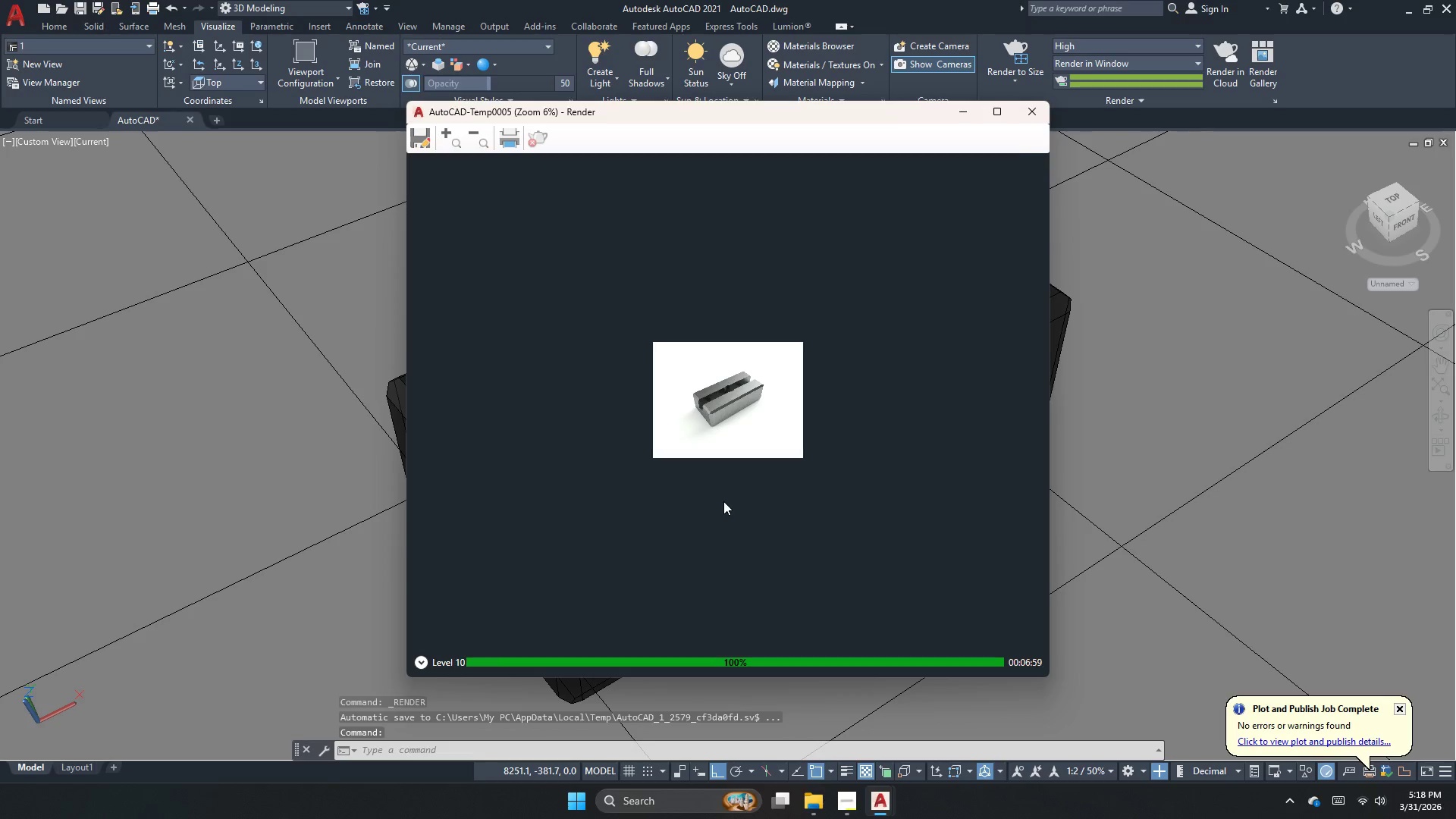 
scroll: coordinate [723, 464], scroll_direction: up, amount: 3.0
 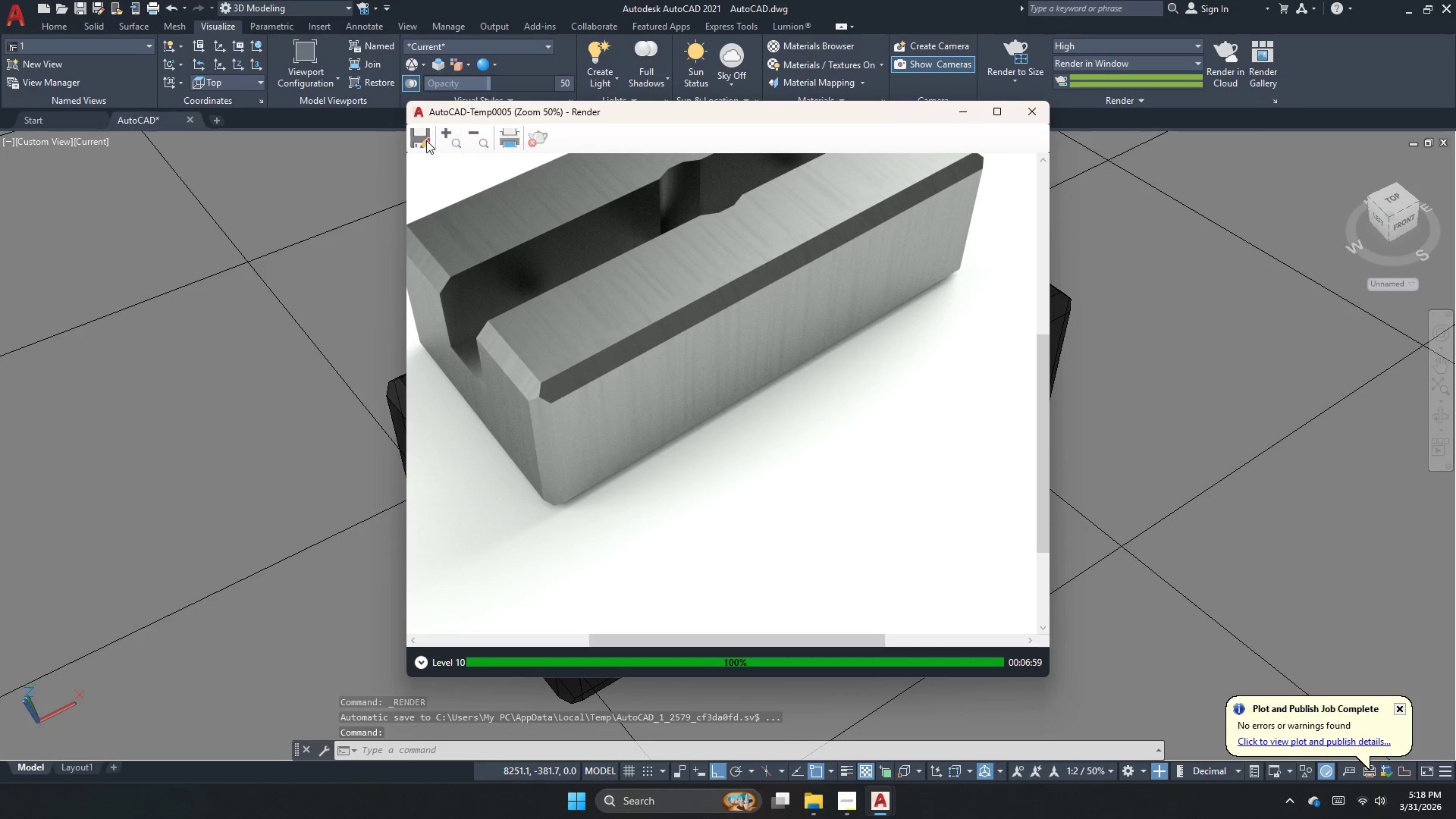 
left_click([410, 148])
 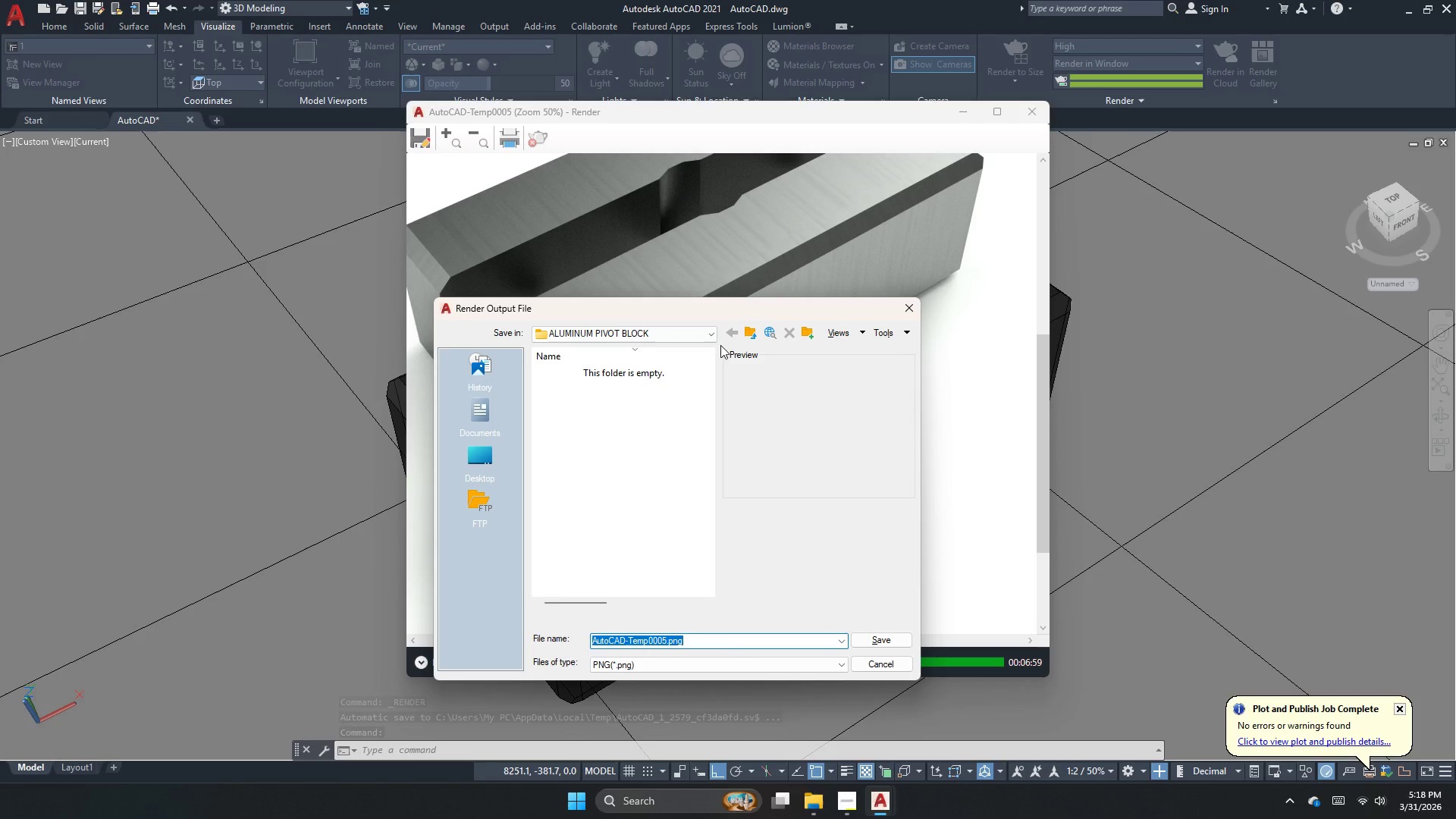 
left_click([676, 337])
 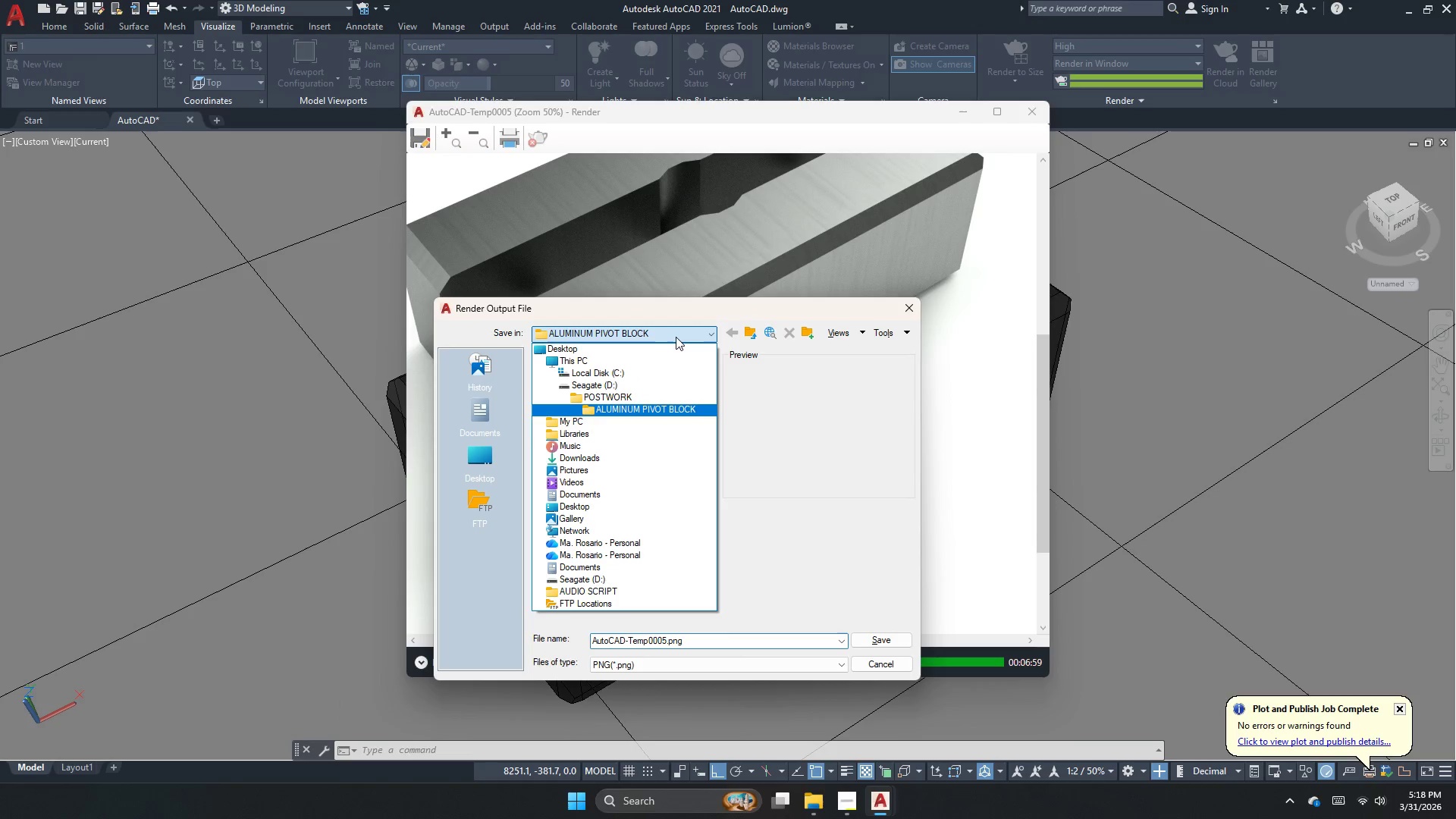 
left_click([676, 337])
 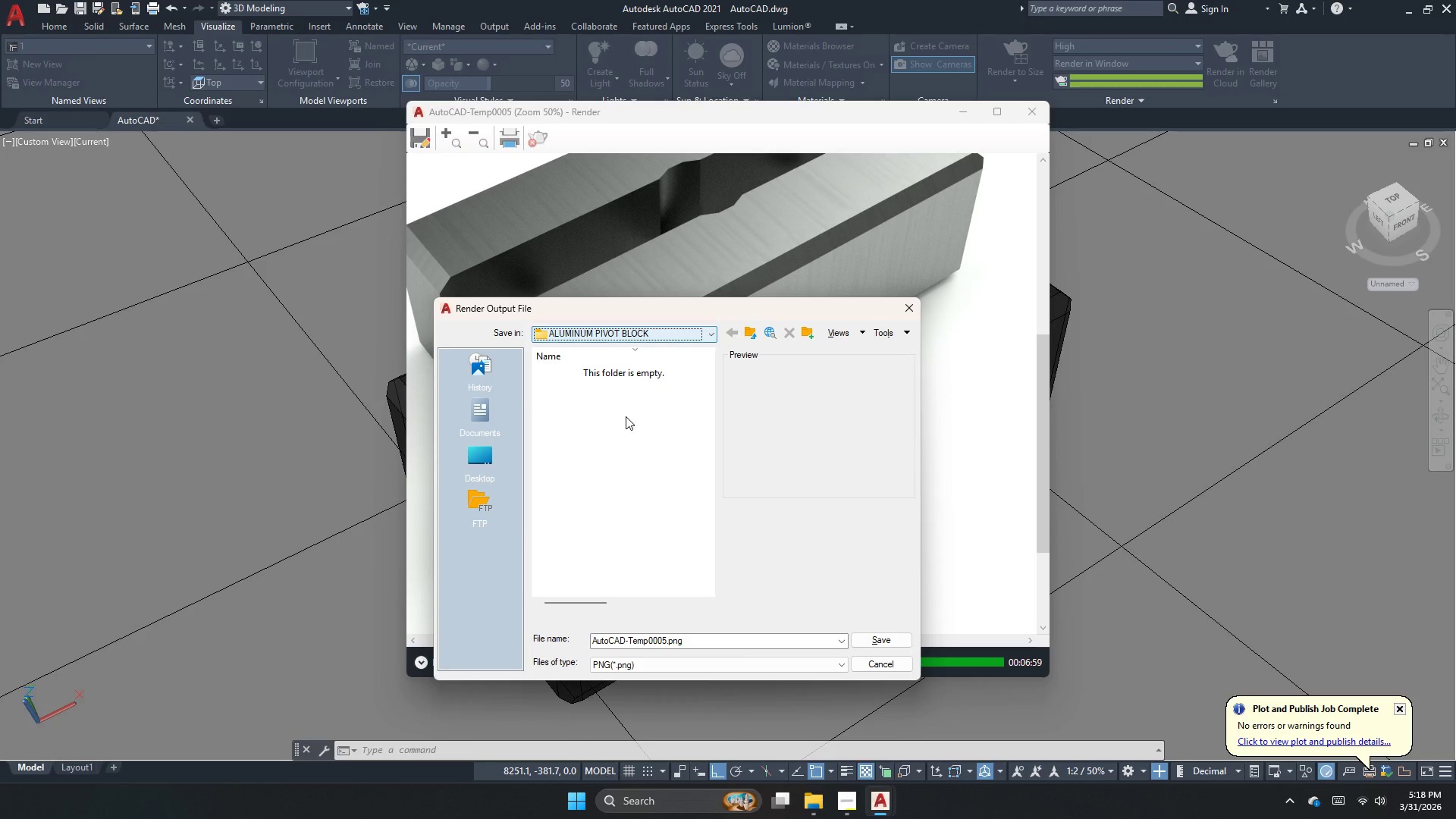 
right_click([626, 416])
 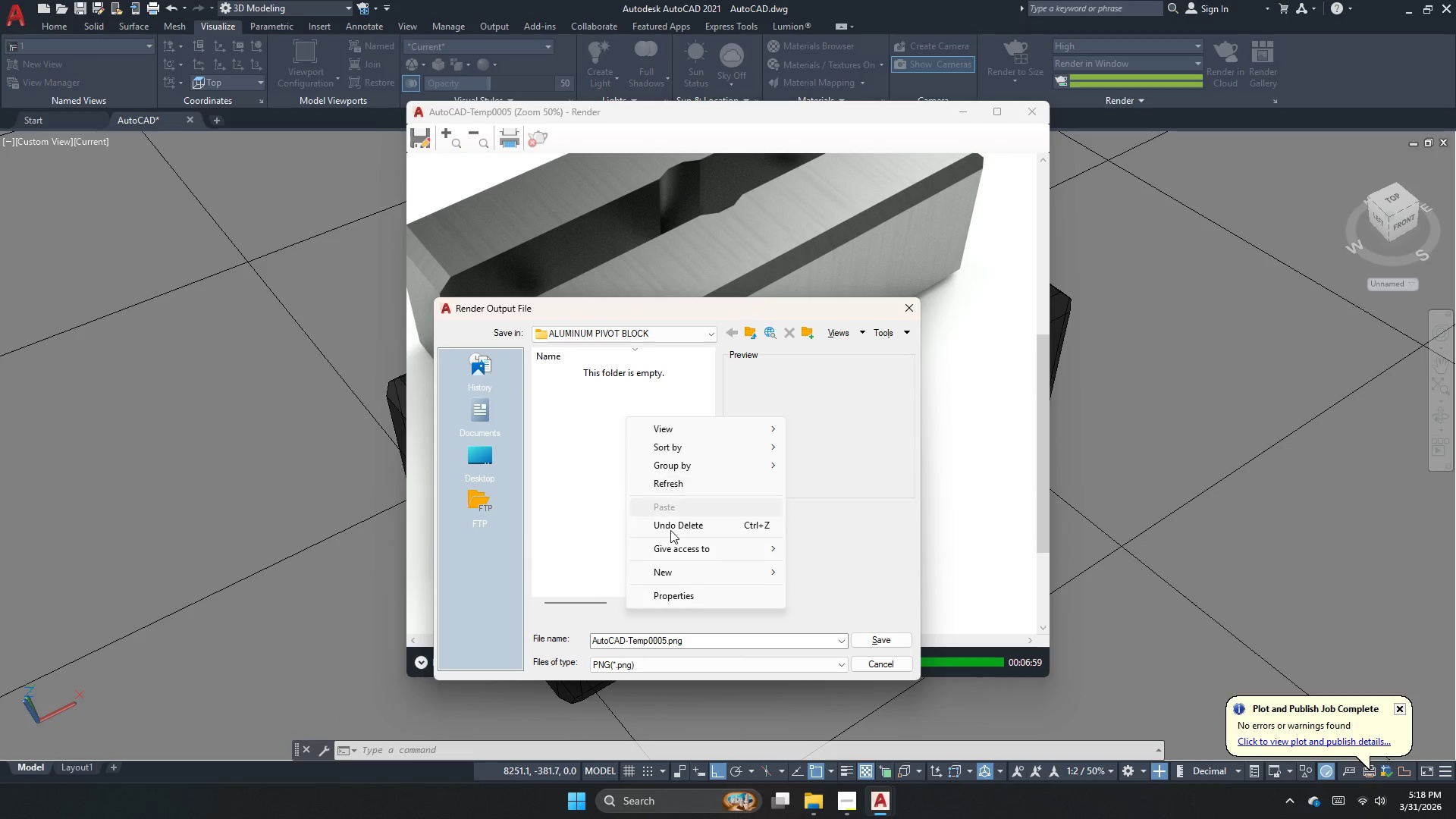 
left_click([674, 574])
 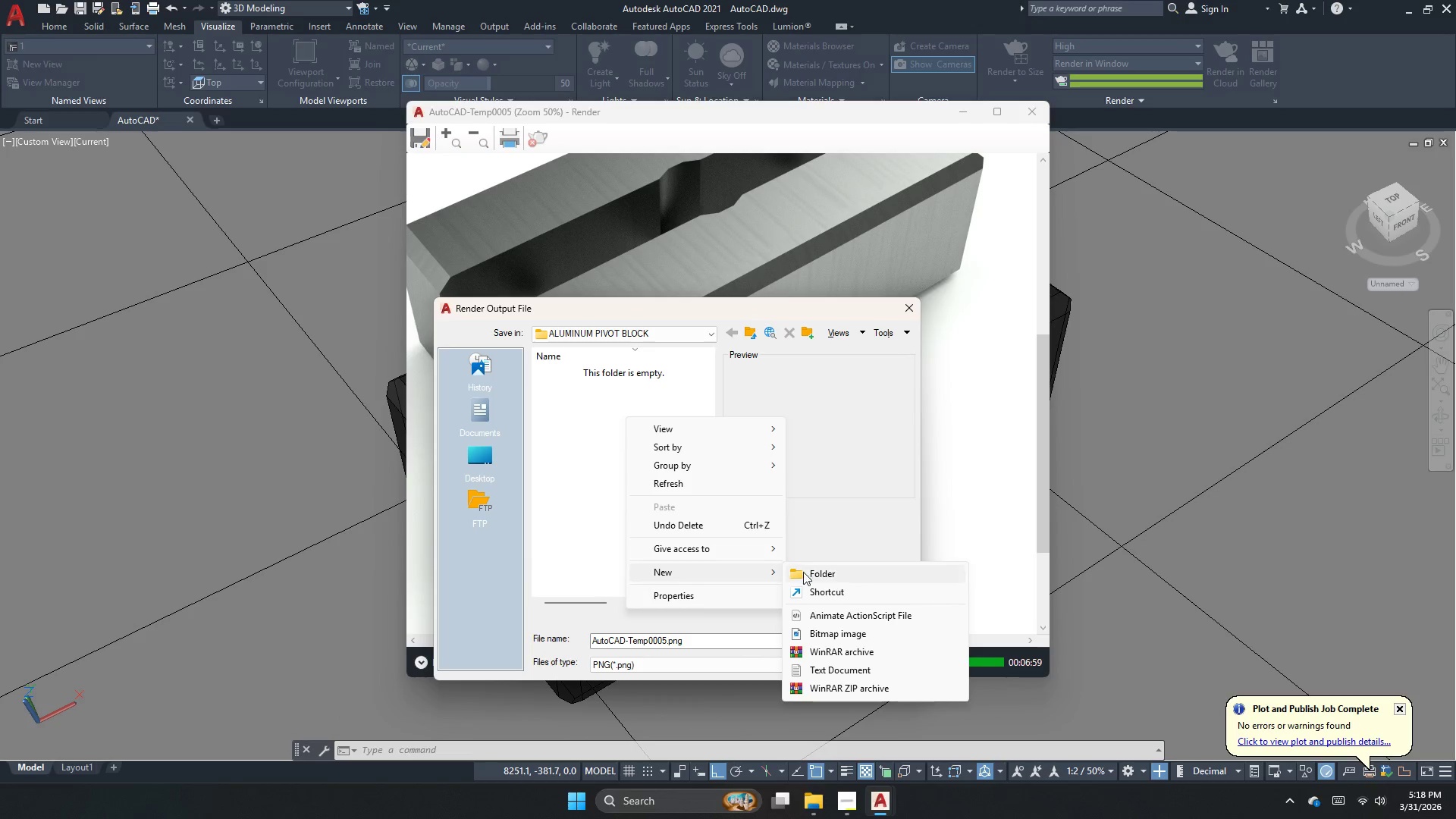 
left_click([805, 572])
 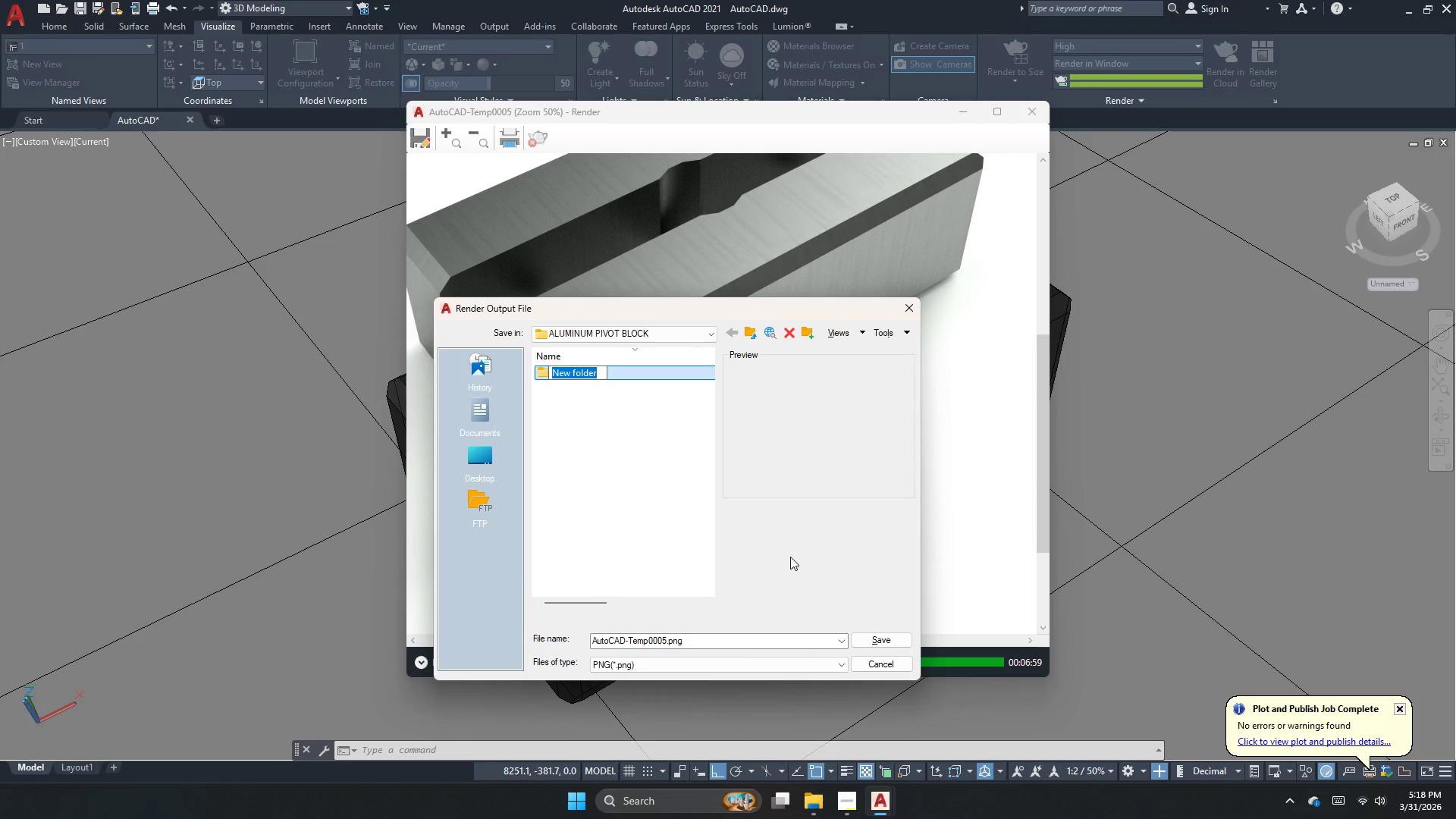 
type(pn)
 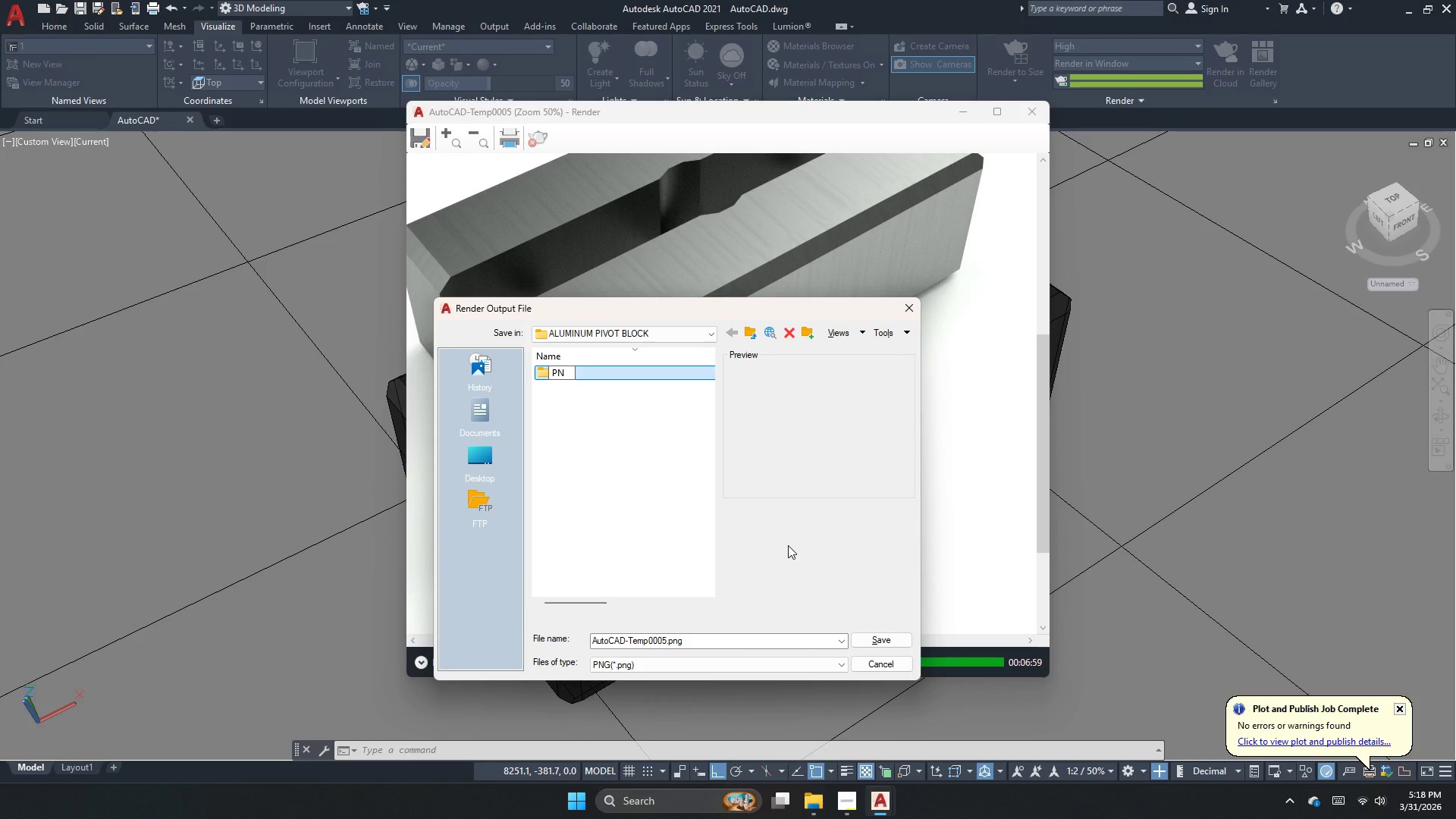 
key(G)
 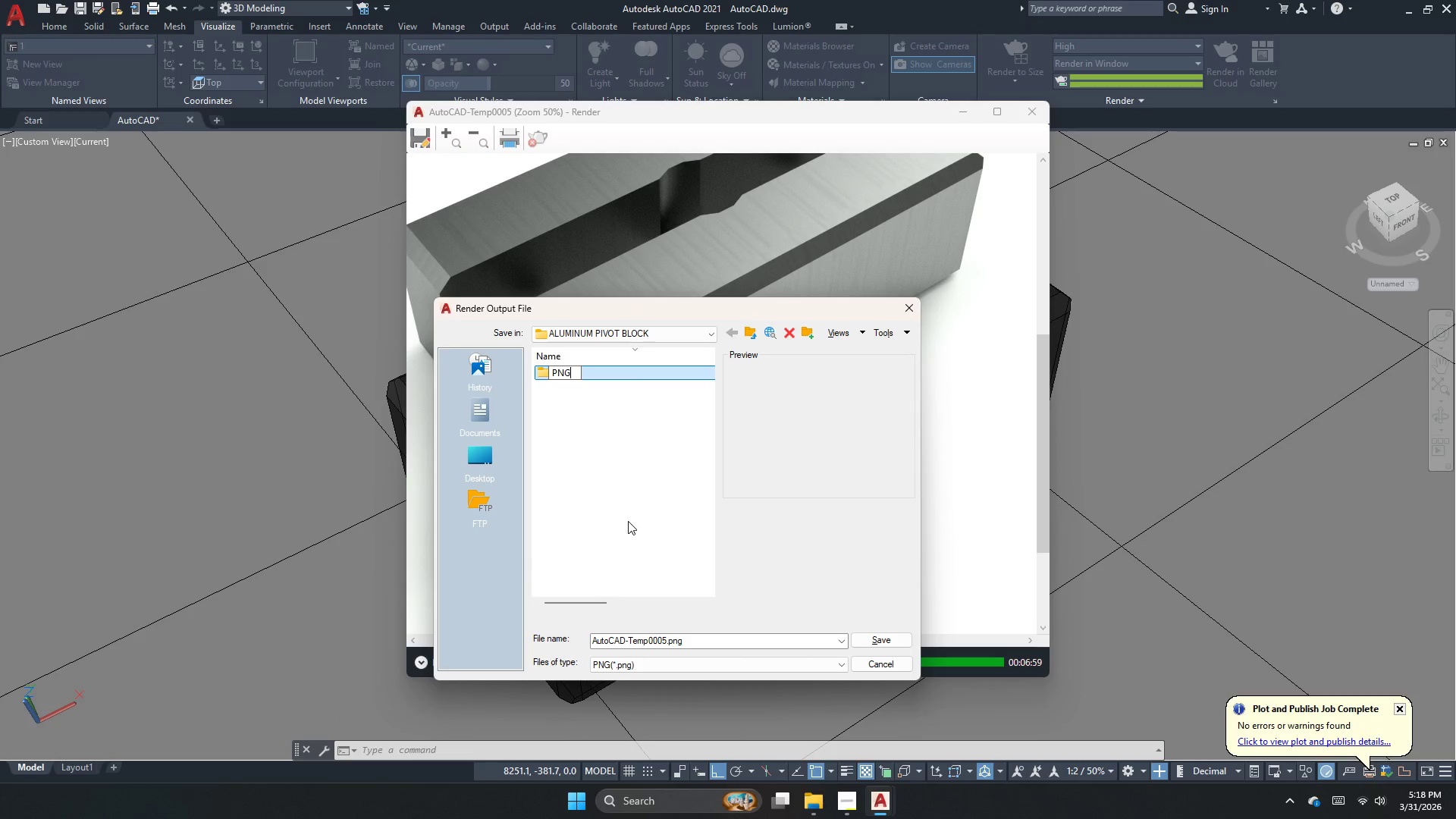 
left_click([629, 521])
 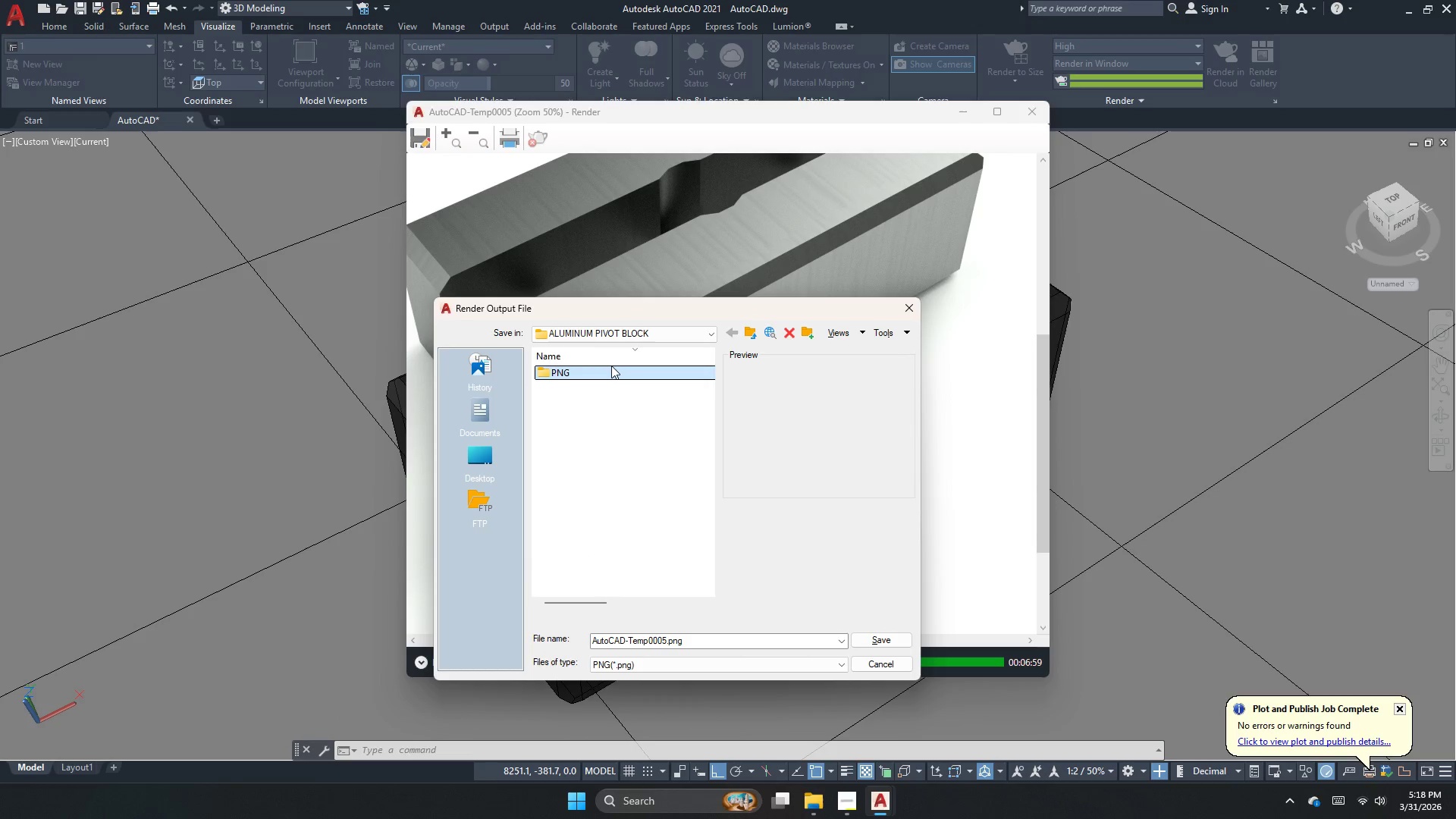 
double_click([611, 366])
 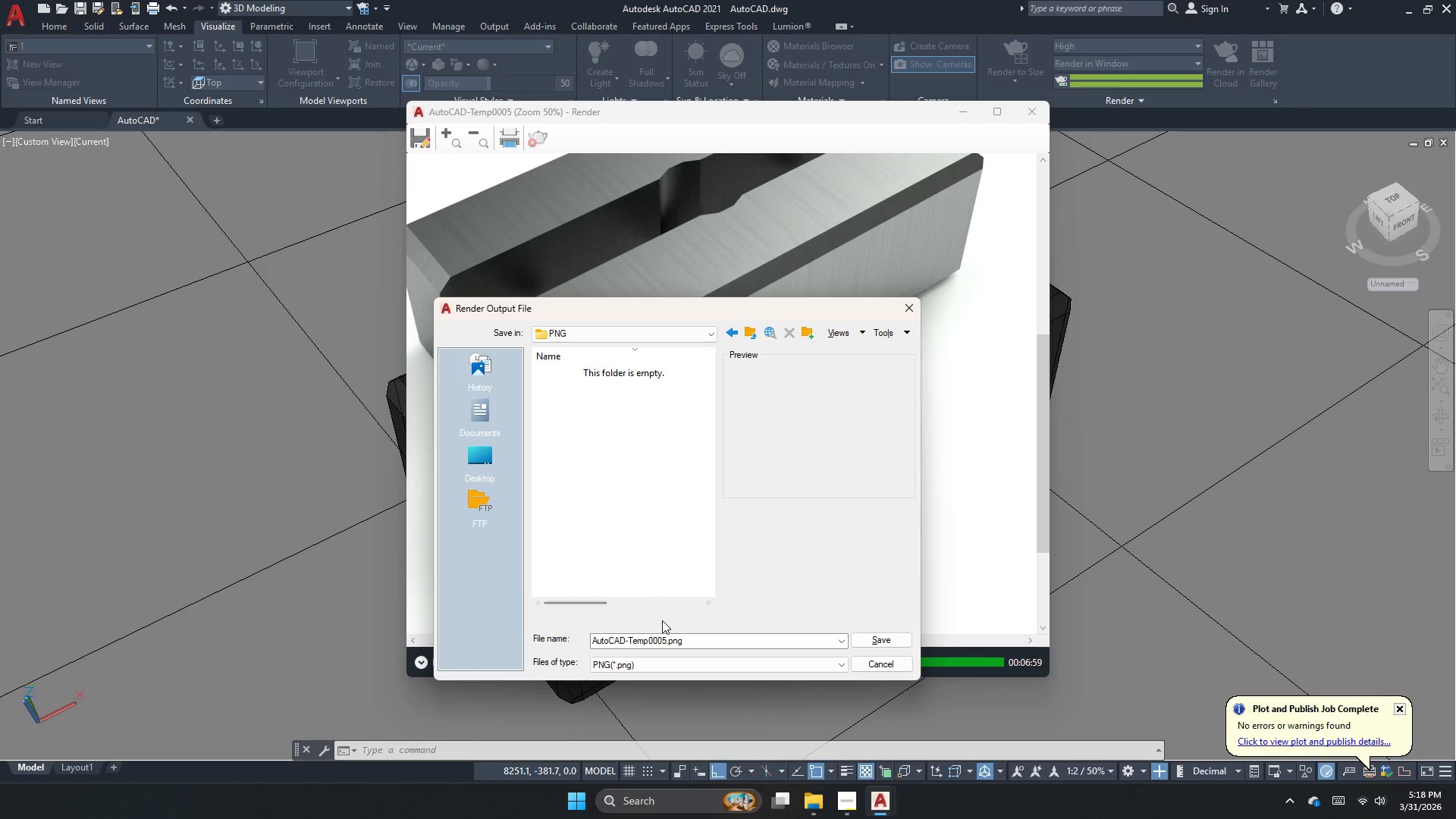 
left_click([662, 635])
 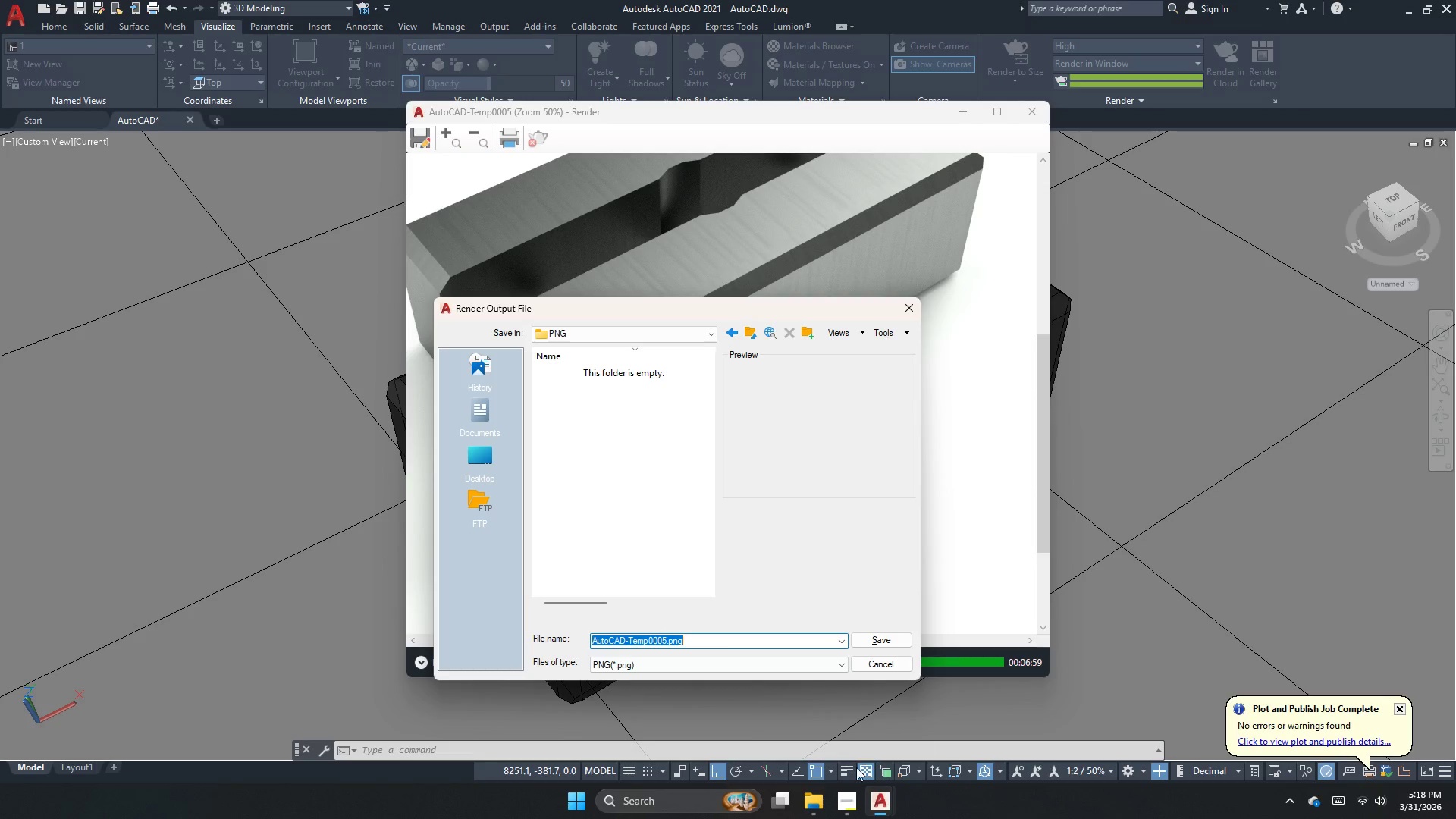 
left_click([849, 796])